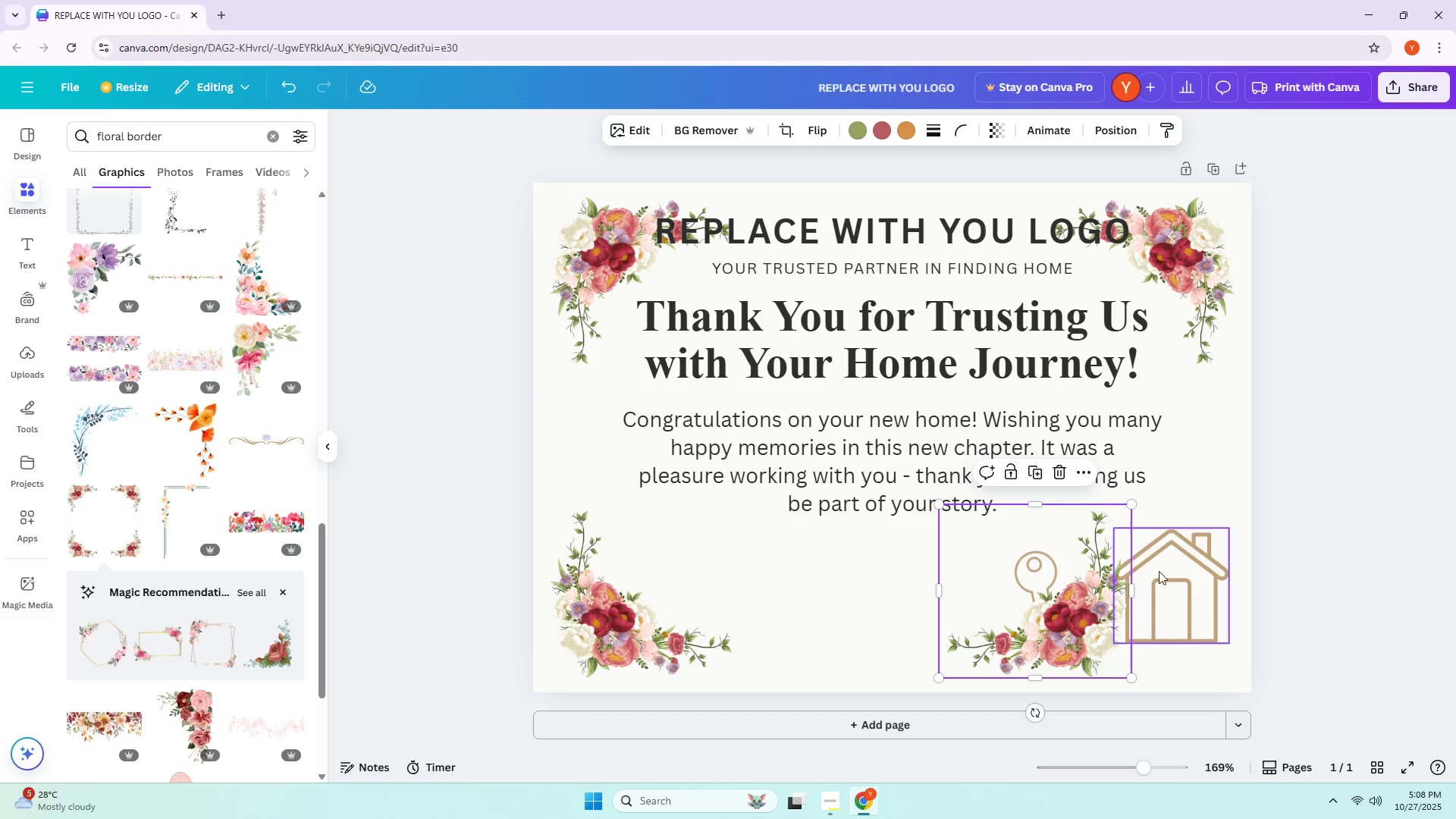 
left_click_drag(start_coordinate=[1218, 576], to_coordinate=[947, 577])
 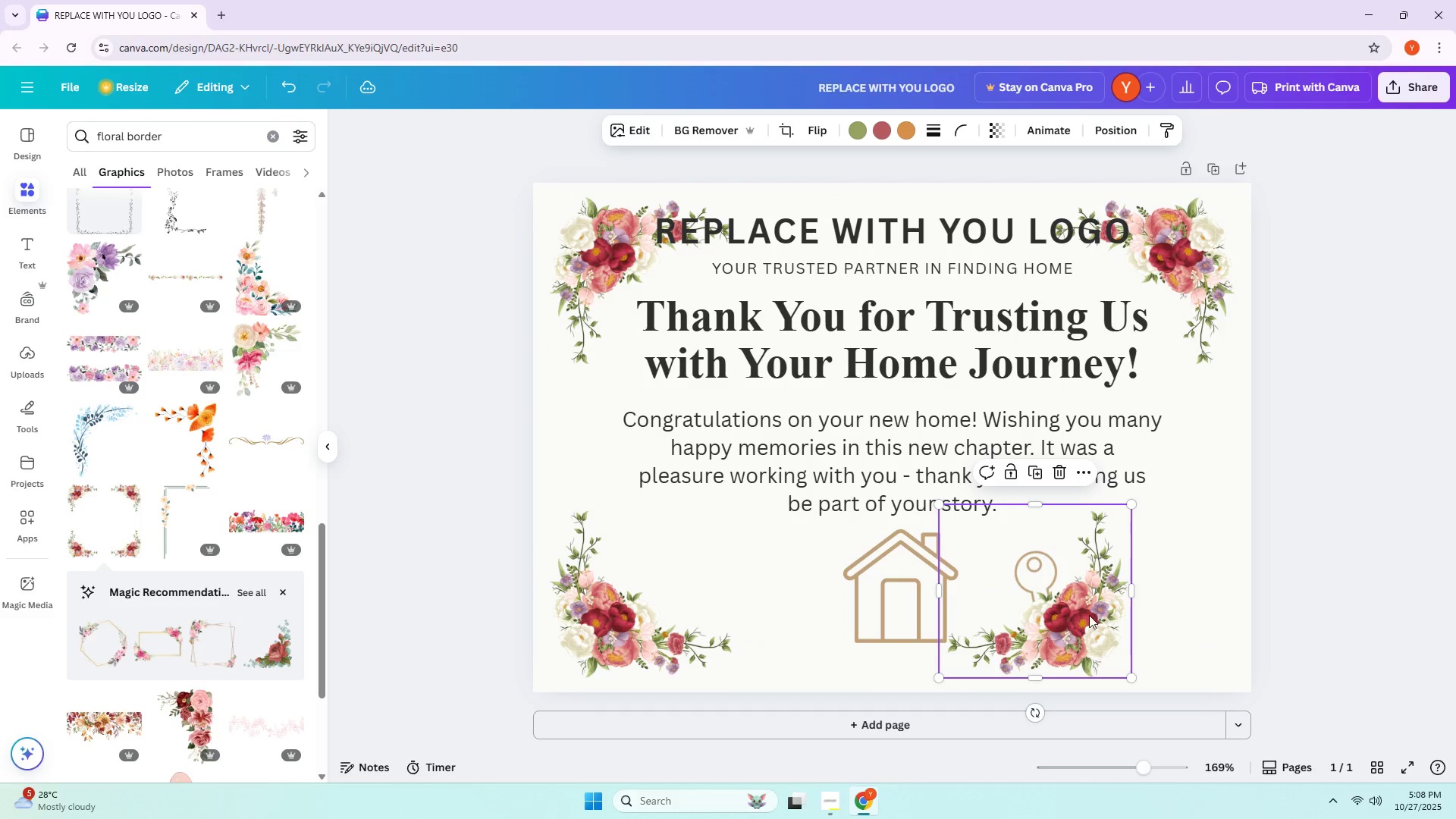 
left_click_drag(start_coordinate=[1089, 617], to_coordinate=[1203, 615])
 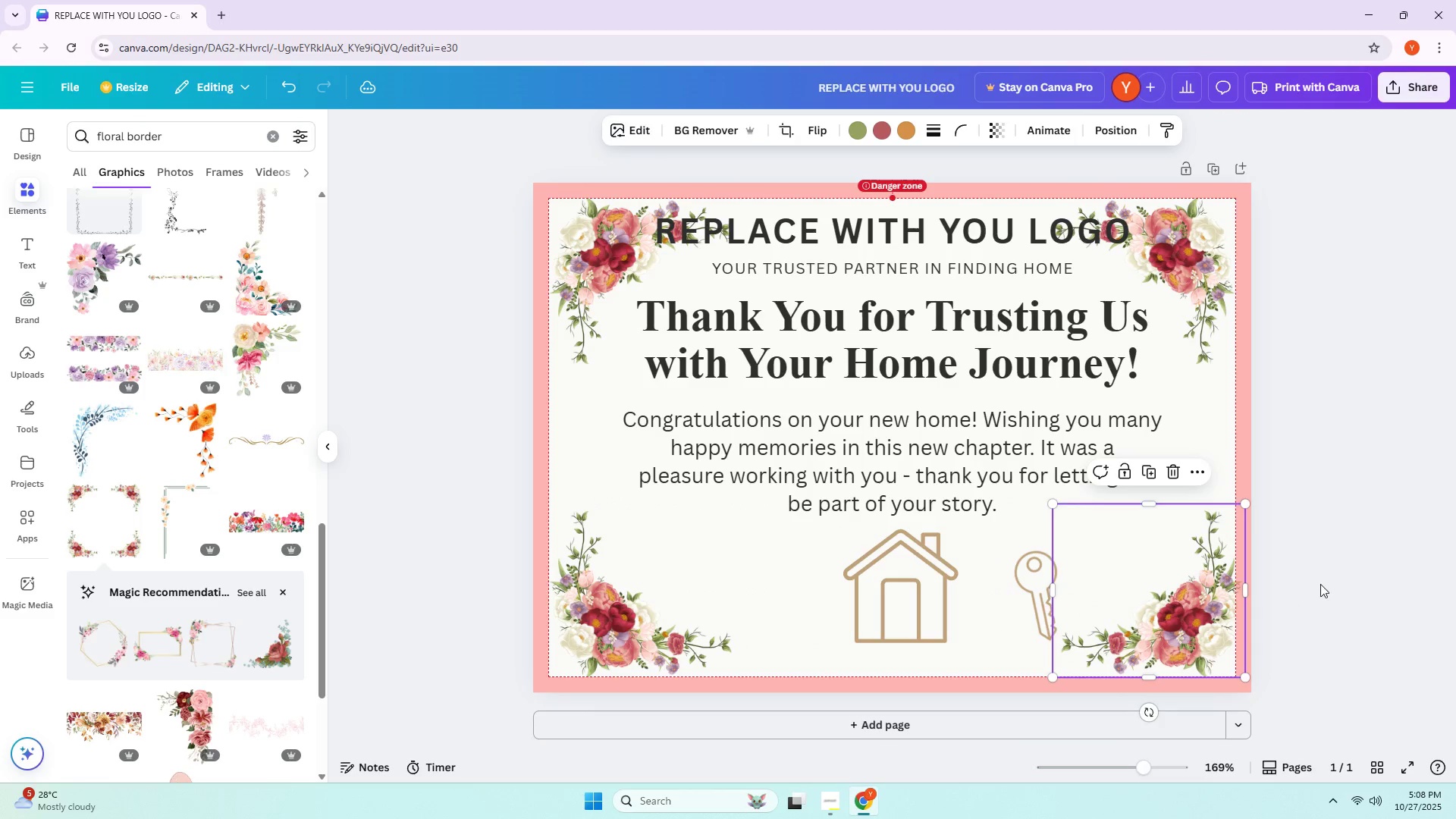 
left_click([1320, 584])
 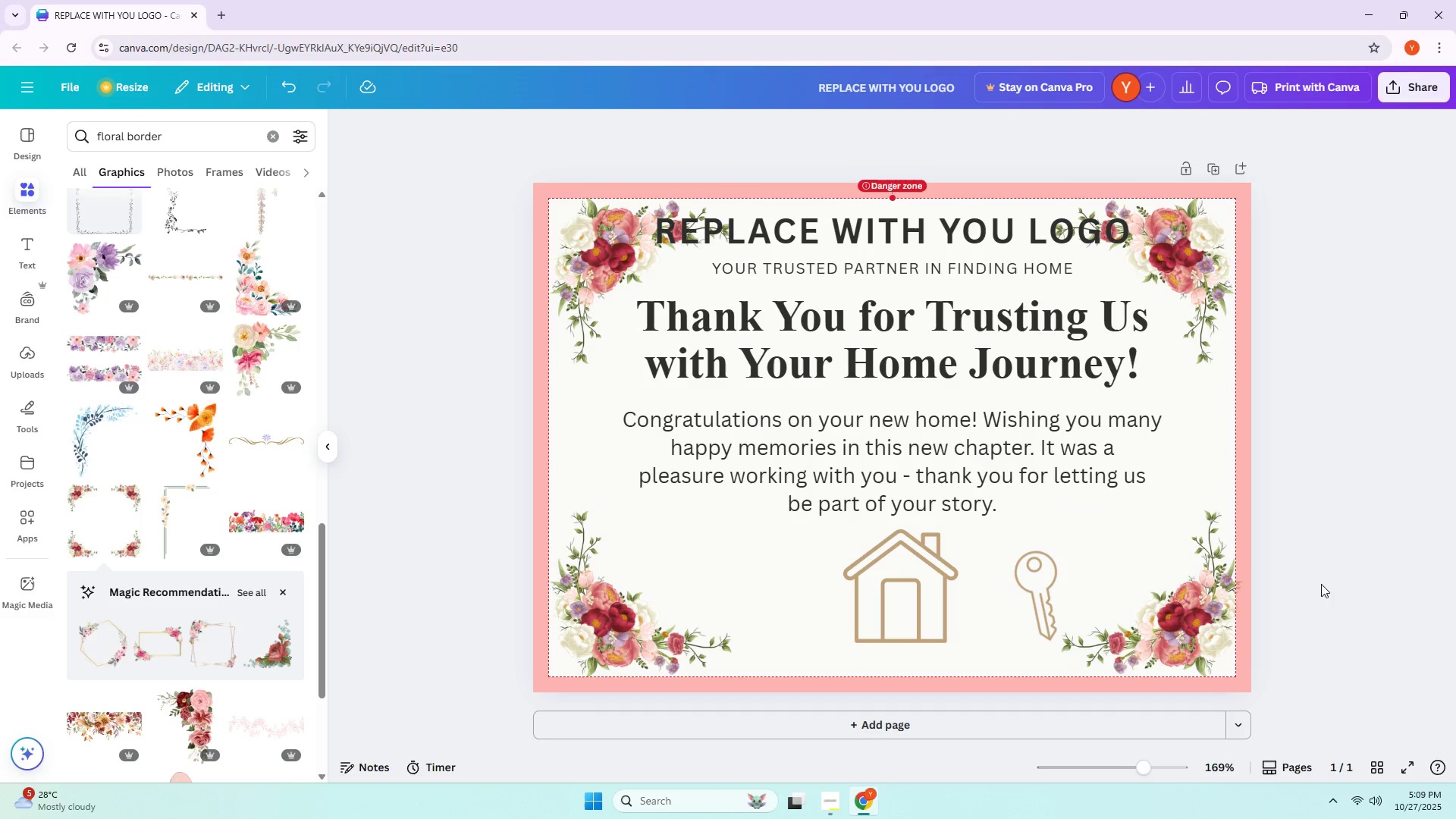 
double_click([1321, 584])
 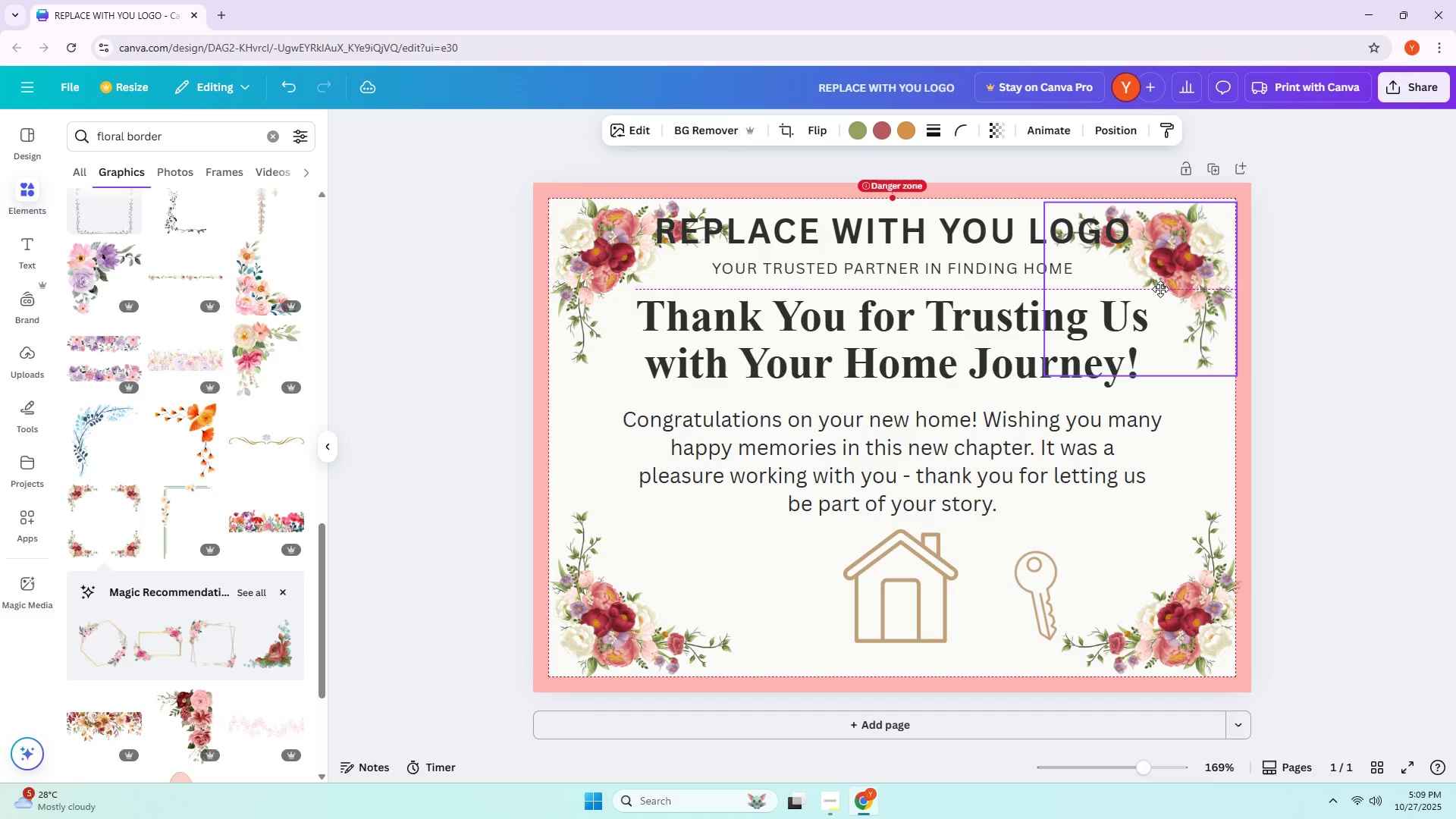 
left_click([1269, 368])
 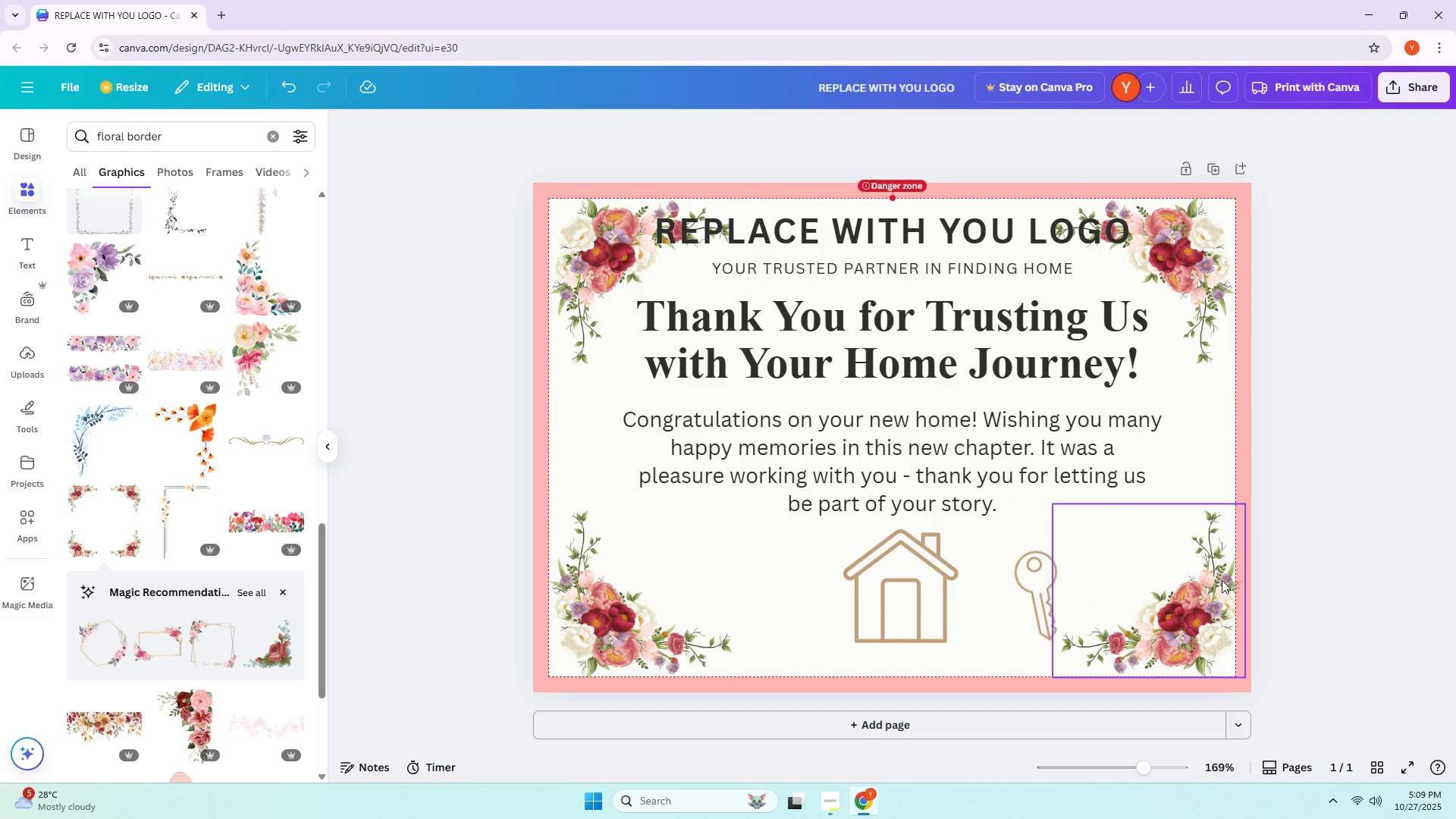 
left_click_drag(start_coordinate=[1181, 585], to_coordinate=[1173, 585])
 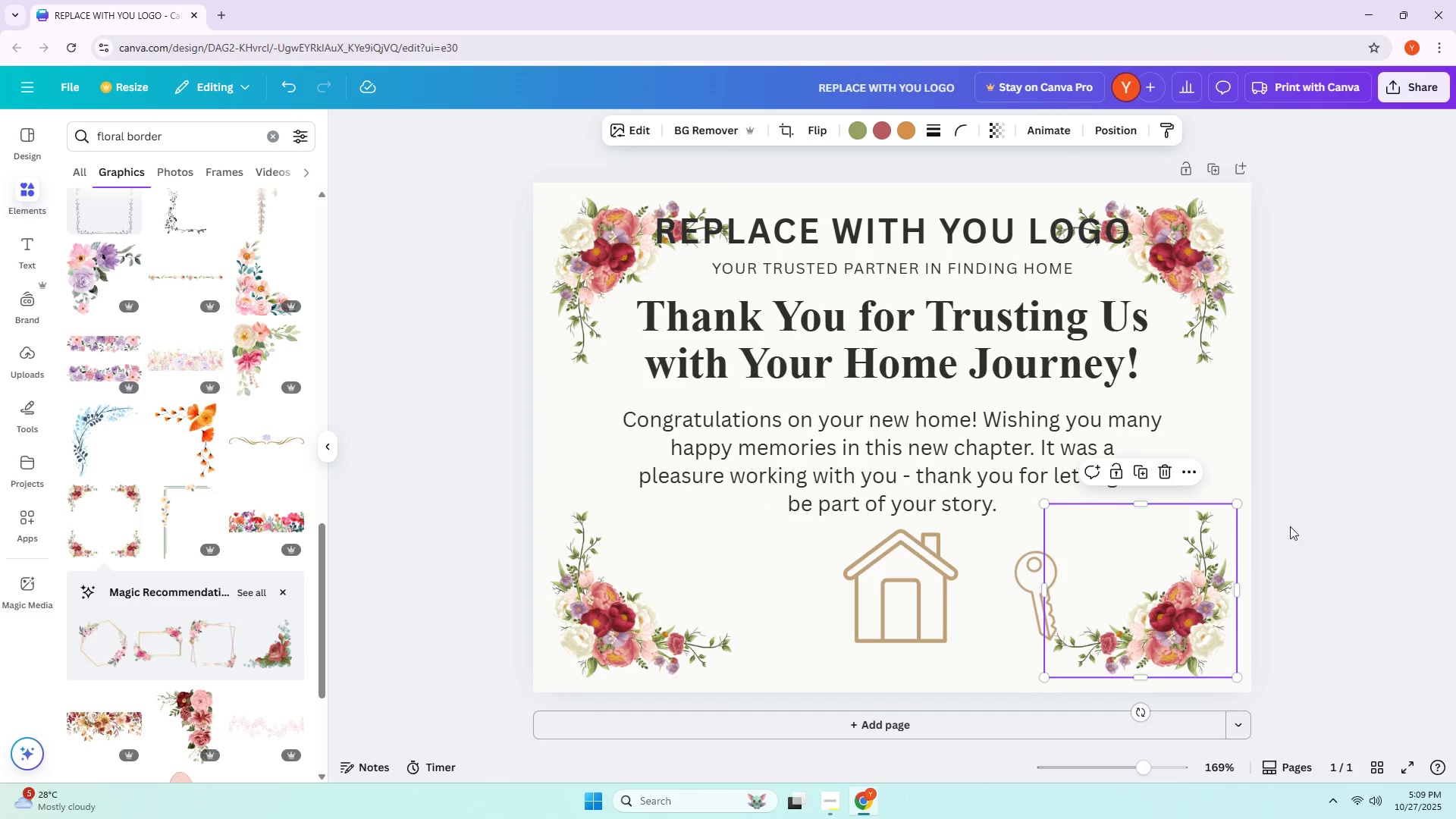 
left_click([1356, 512])
 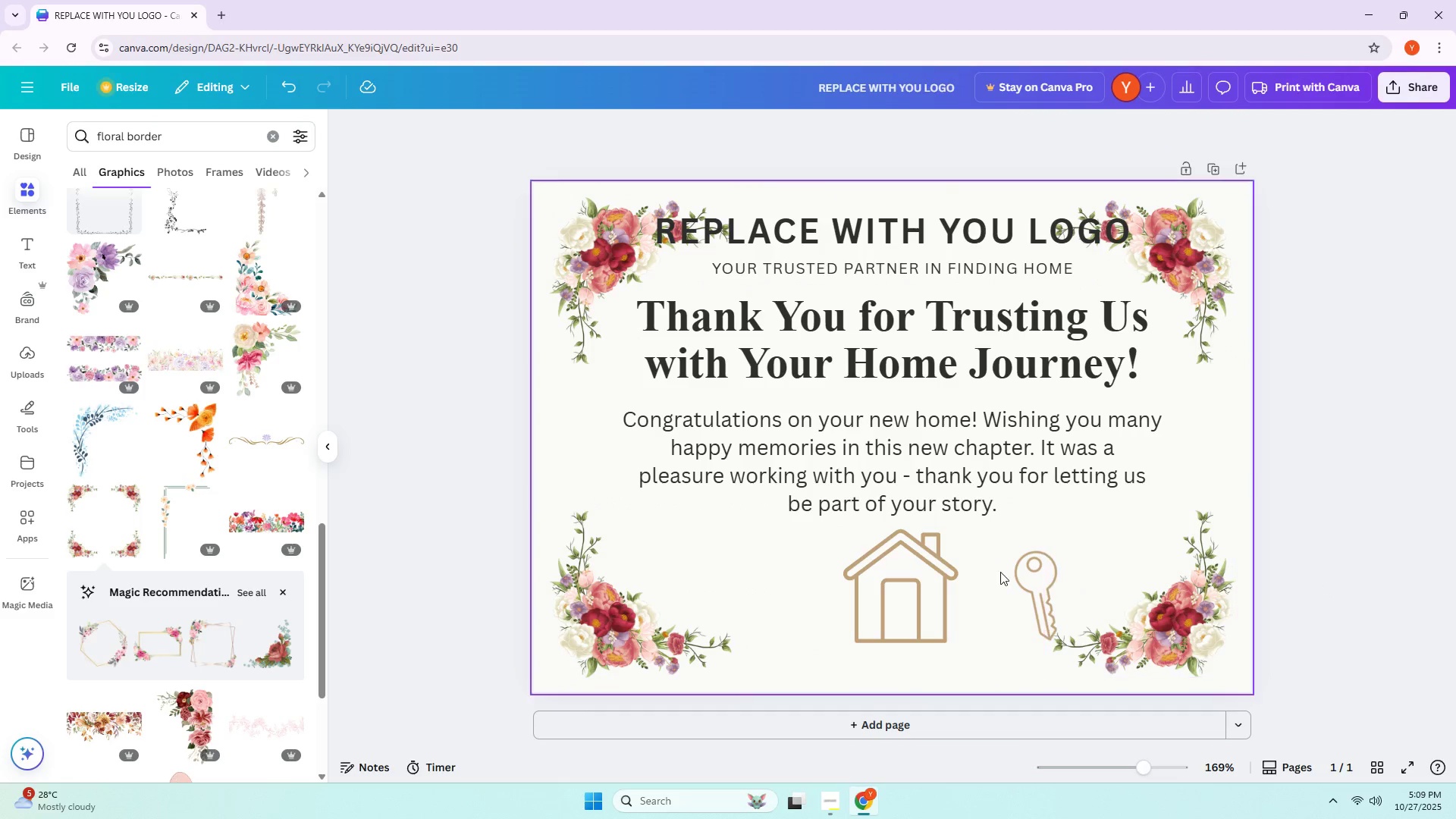 
left_click_drag(start_coordinate=[1037, 576], to_coordinate=[1078, 547])
 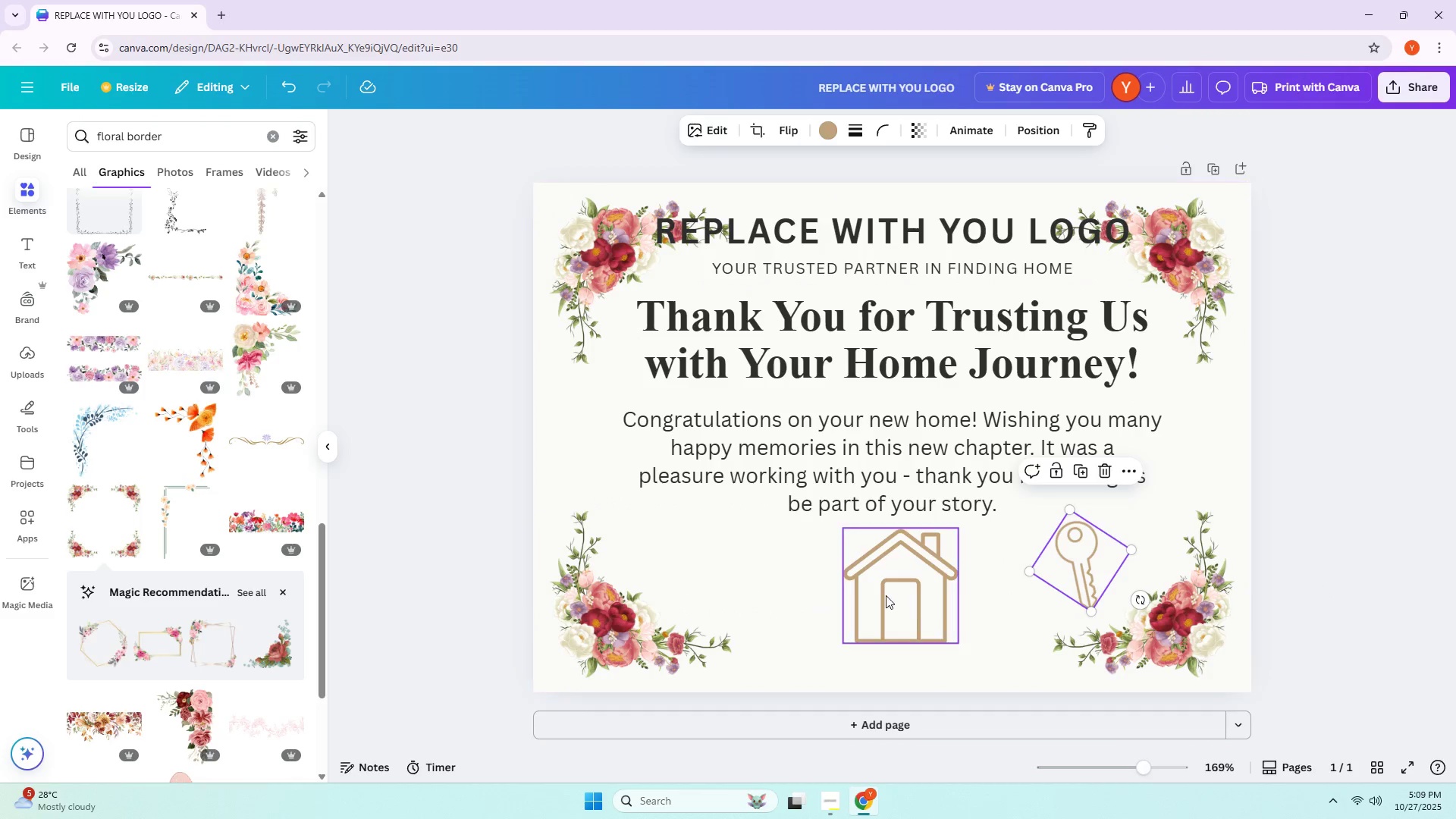 
left_click_drag(start_coordinate=[886, 595], to_coordinate=[895, 606])
 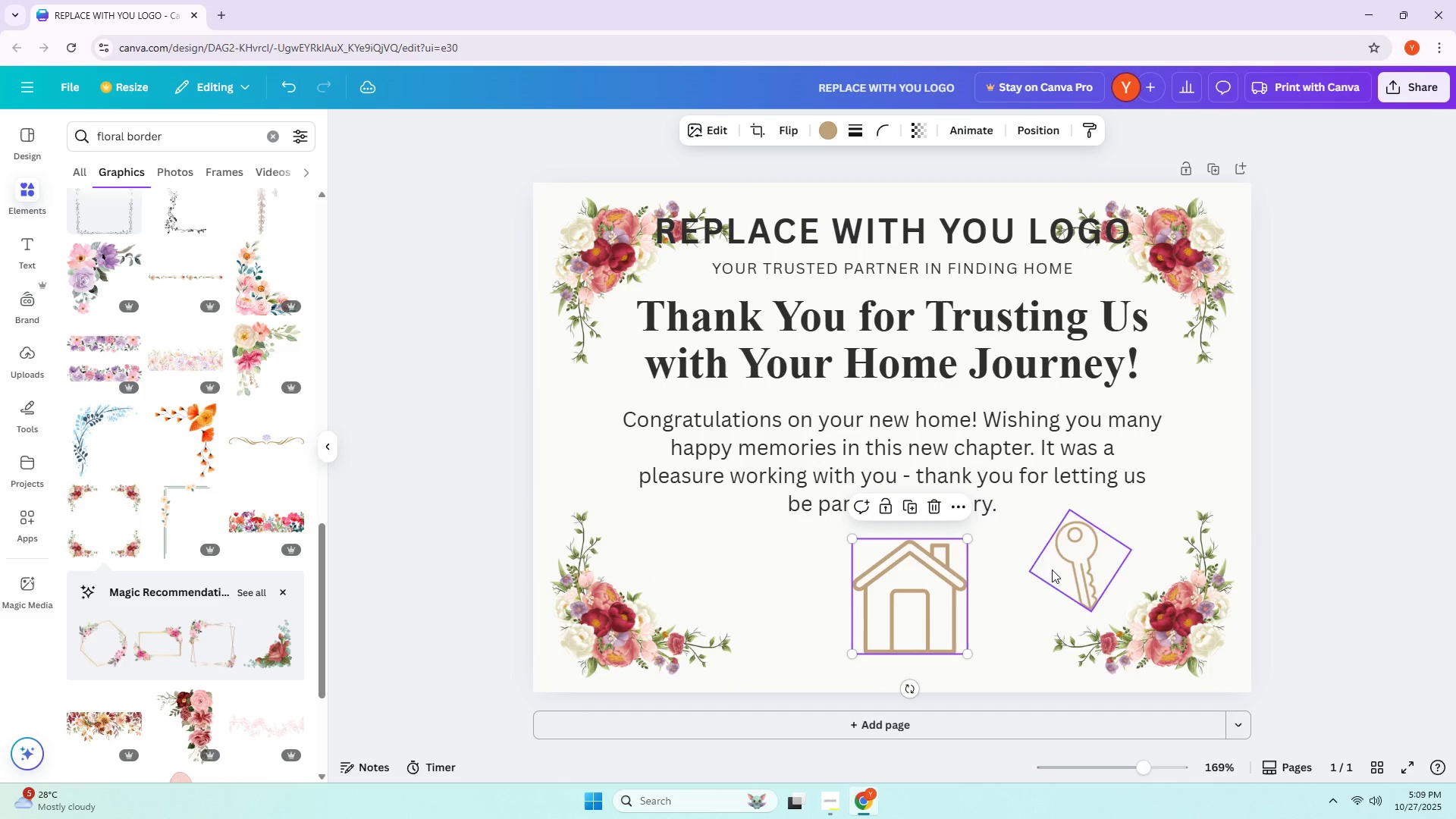 
left_click_drag(start_coordinate=[1067, 560], to_coordinate=[1015, 588])
 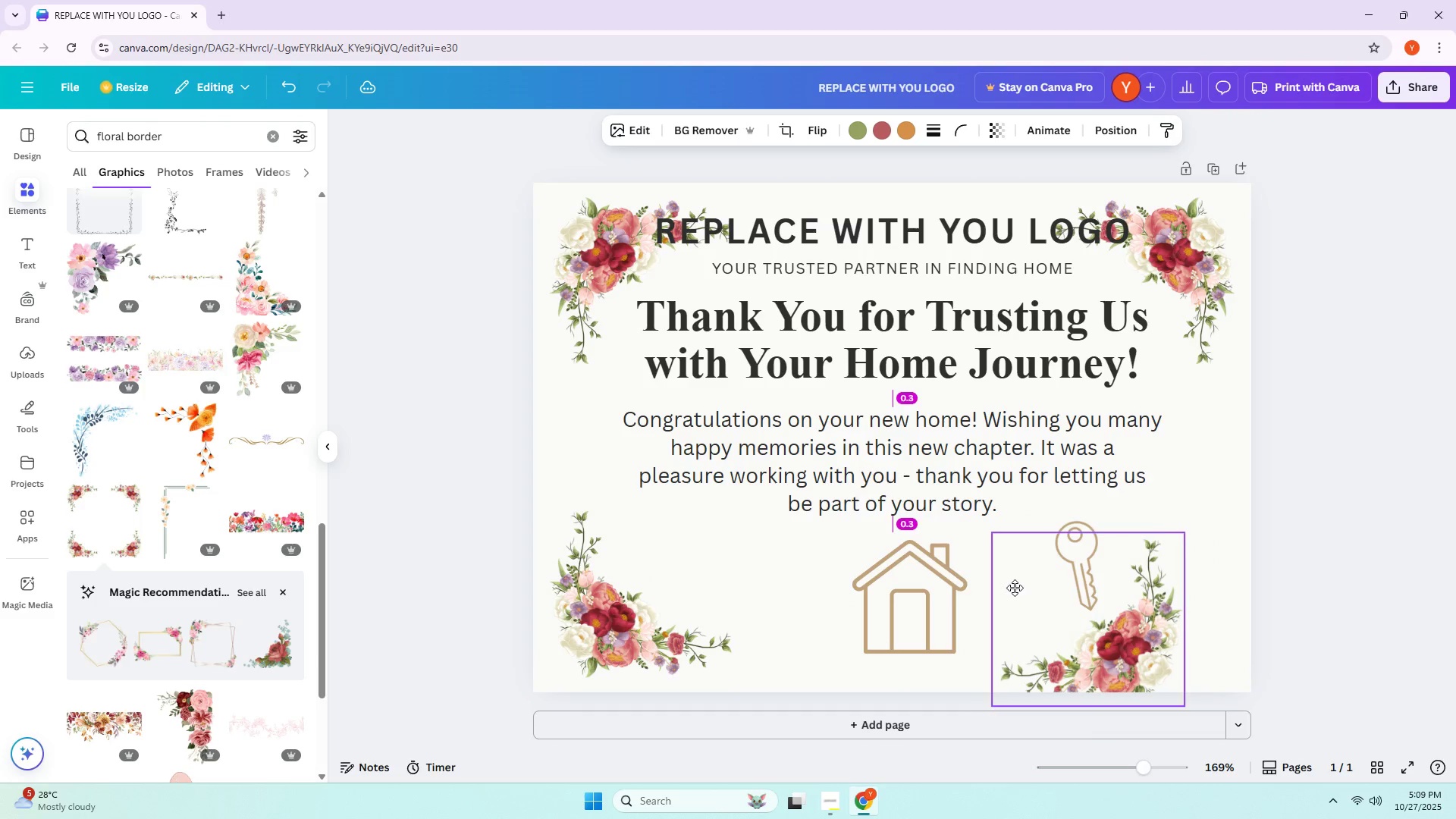 
left_click_drag(start_coordinate=[1016, 588], to_coordinate=[1071, 560])
 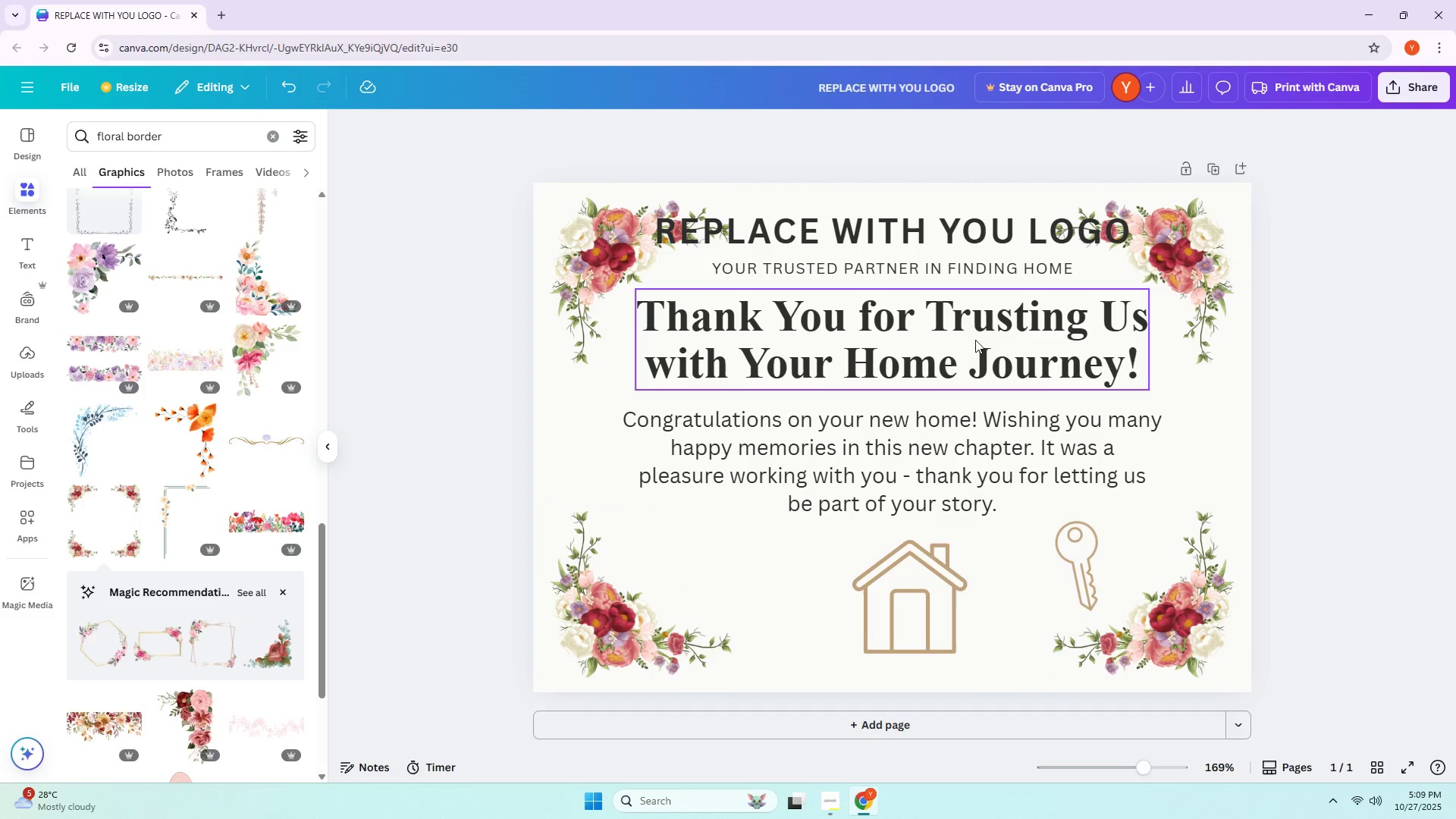 
wait(5.95)
 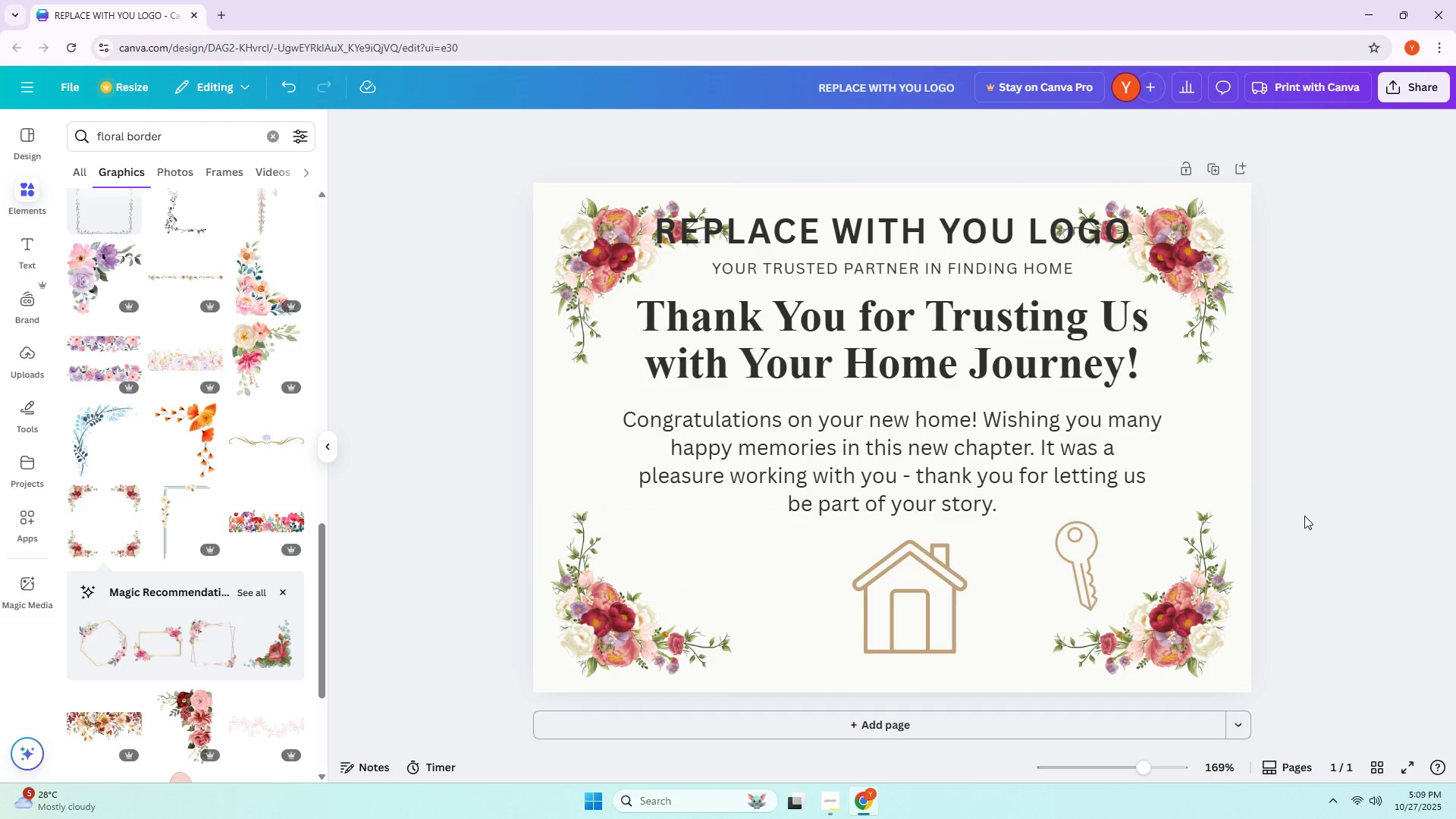 
left_click([578, 285])
 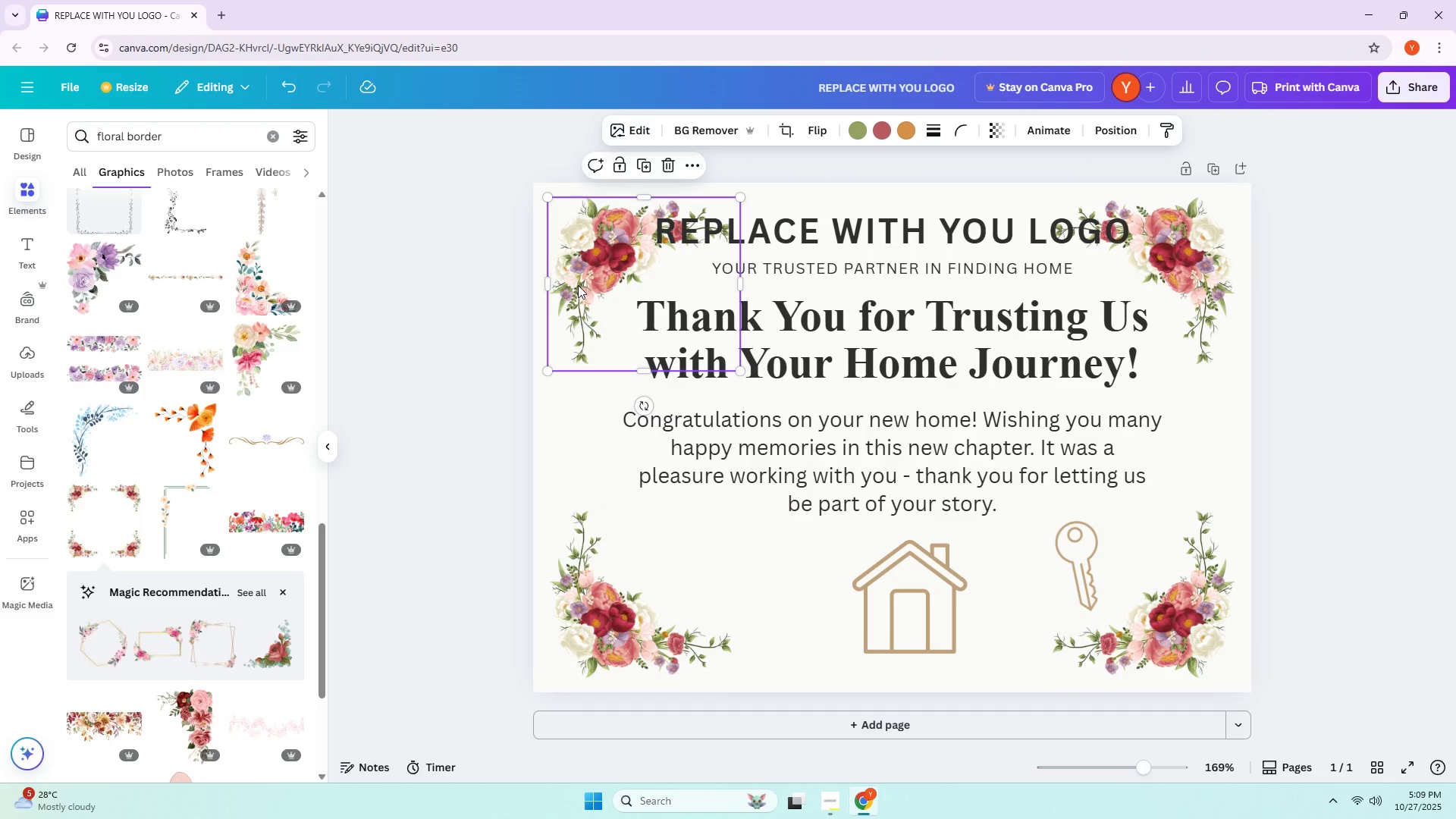 
key(Delete)
 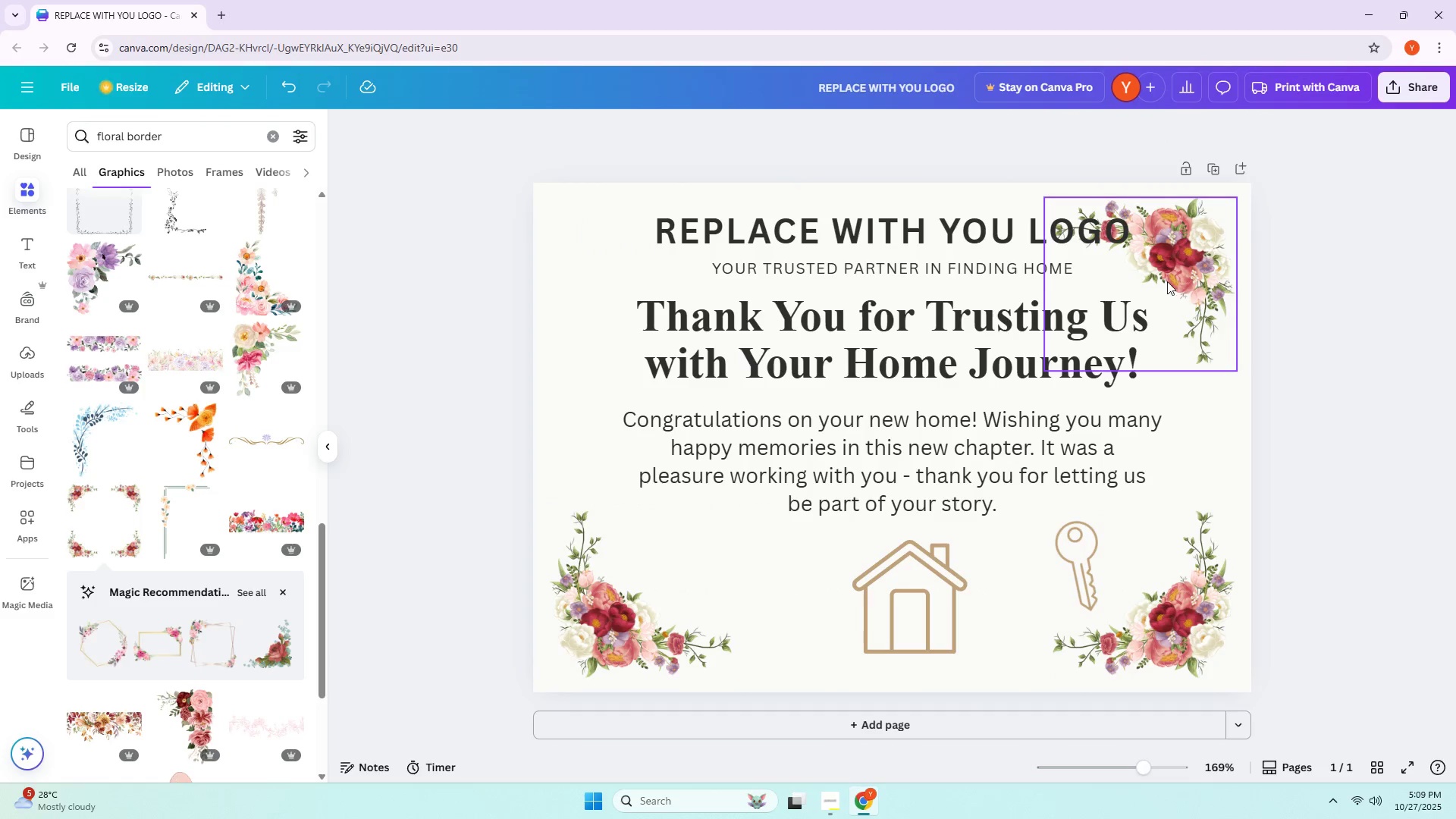 
key(Delete)
 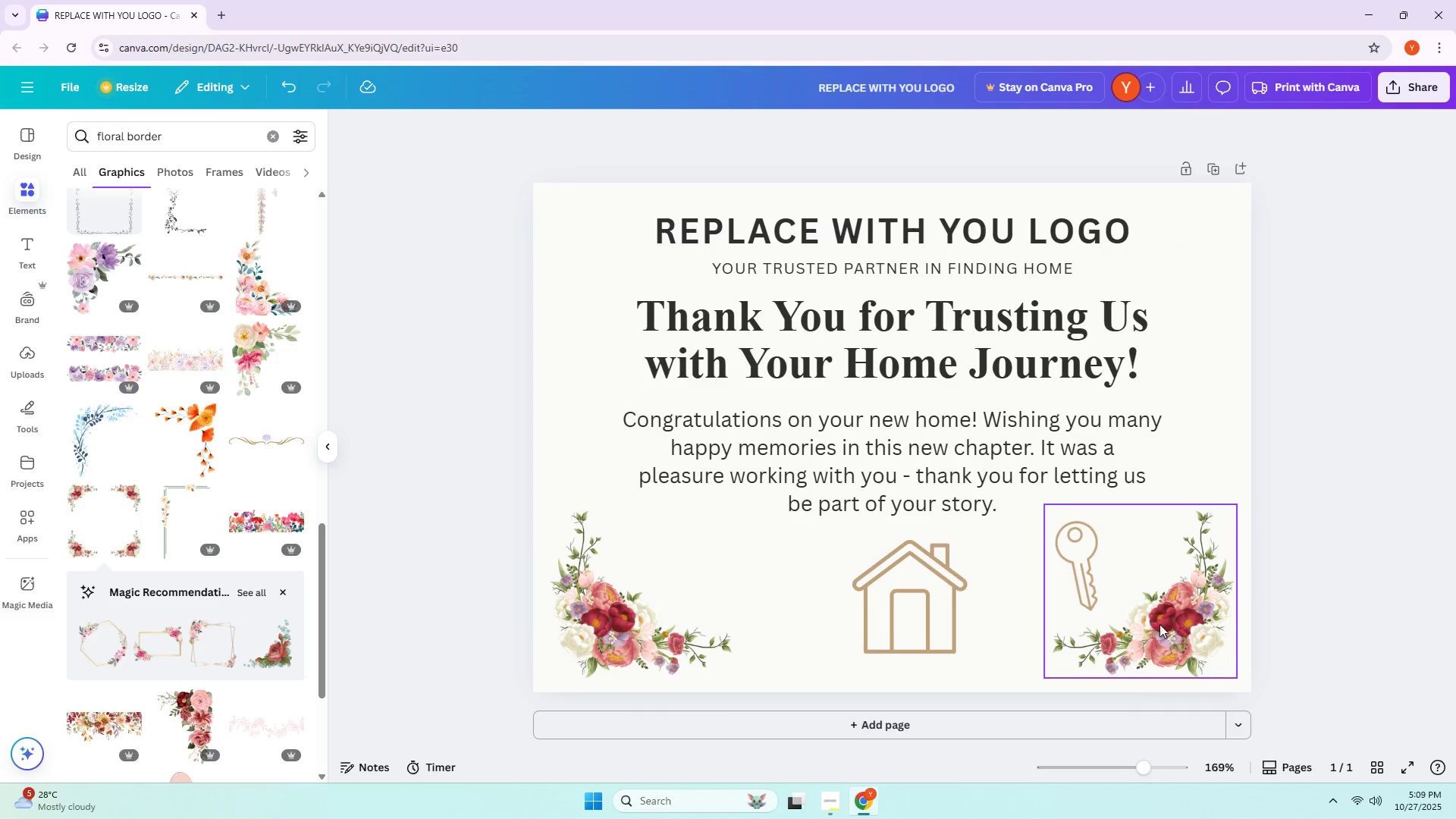 
key(Delete)
 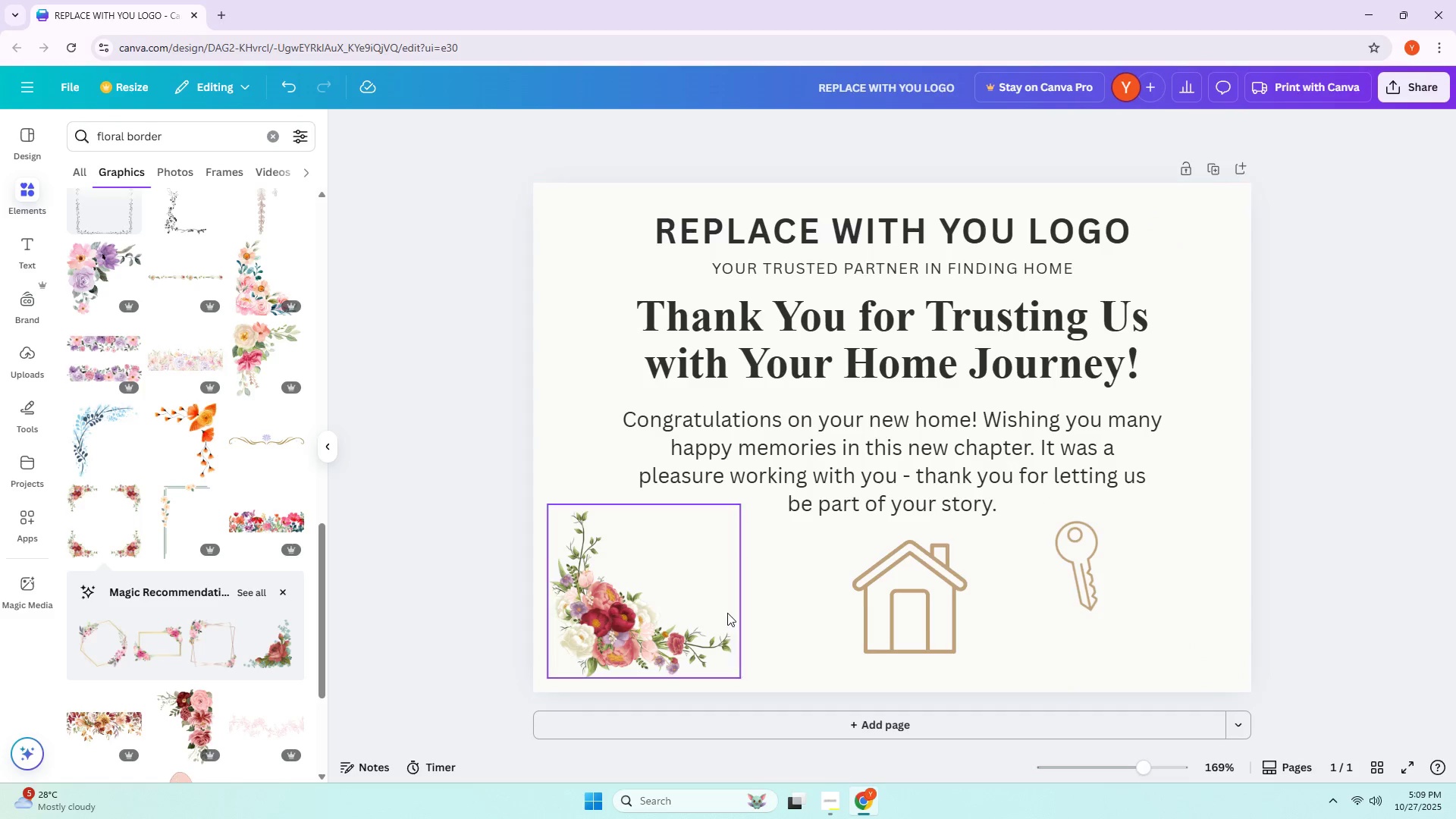 
left_click([642, 606])
 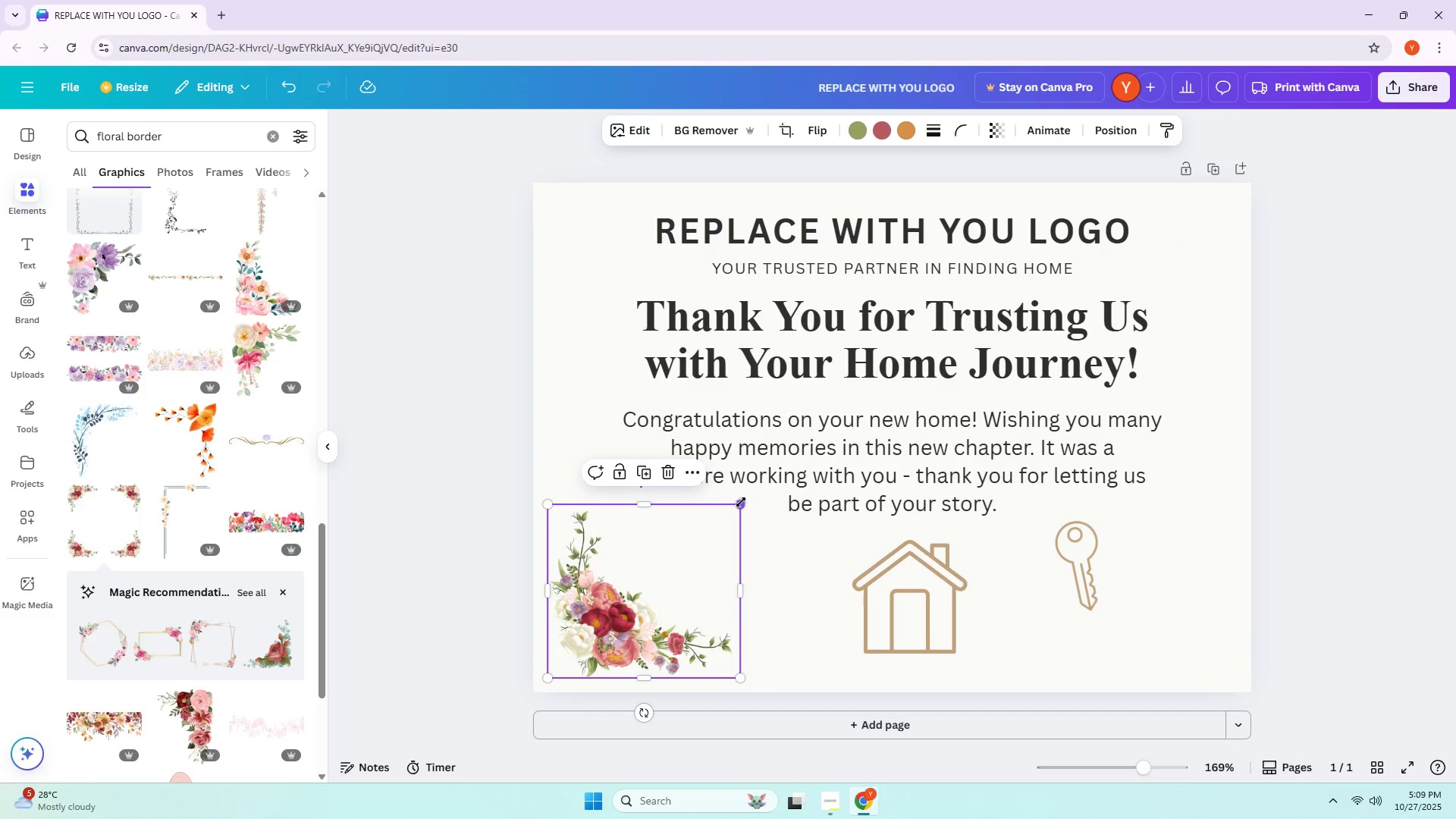 
left_click_drag(start_coordinate=[741, 502], to_coordinate=[680, 566])
 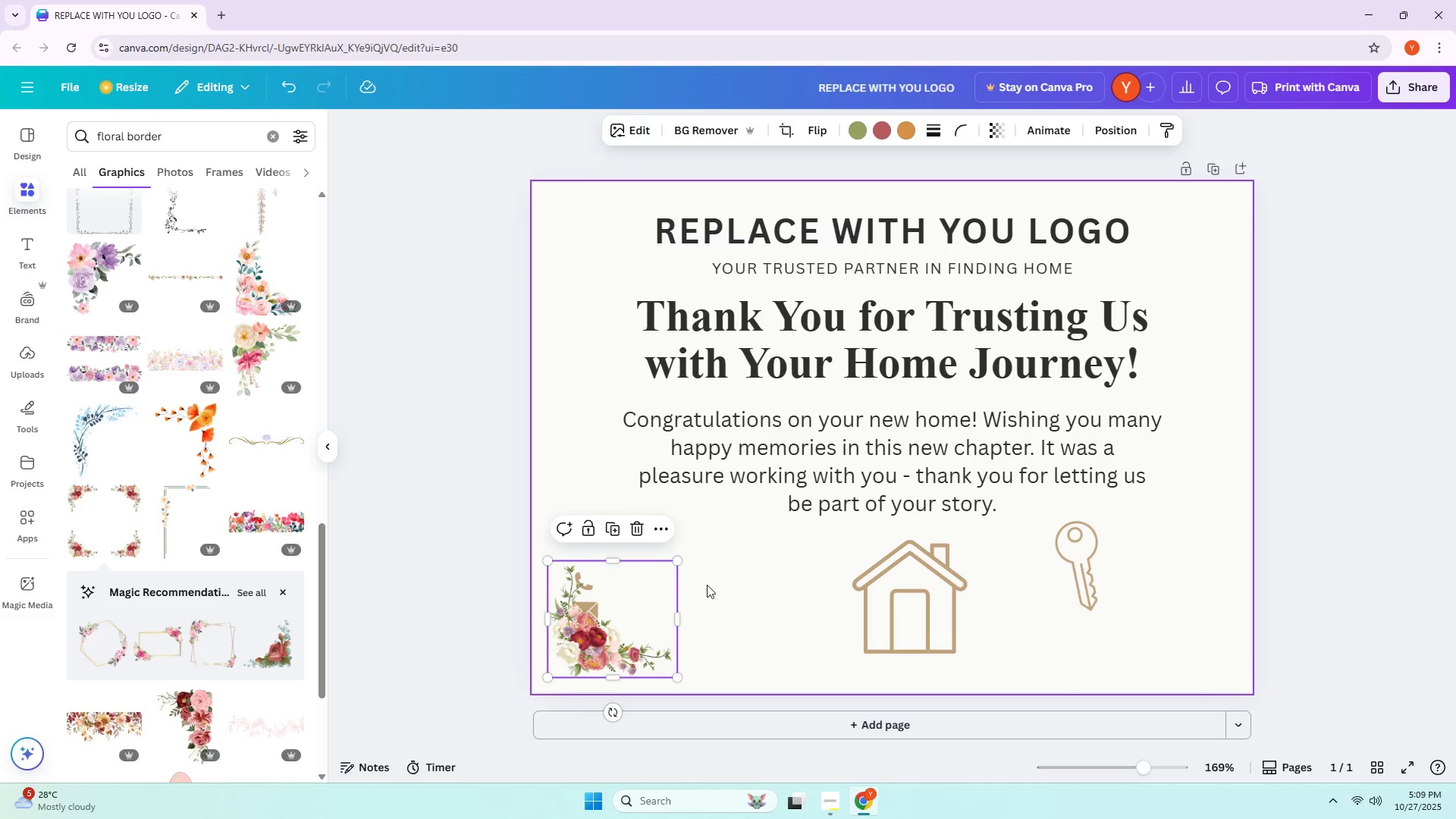 
hold_key(key=AltLeft, duration=1.3)
left_click_drag(start_coordinate=[620, 613], to_coordinate=[623, 313])
 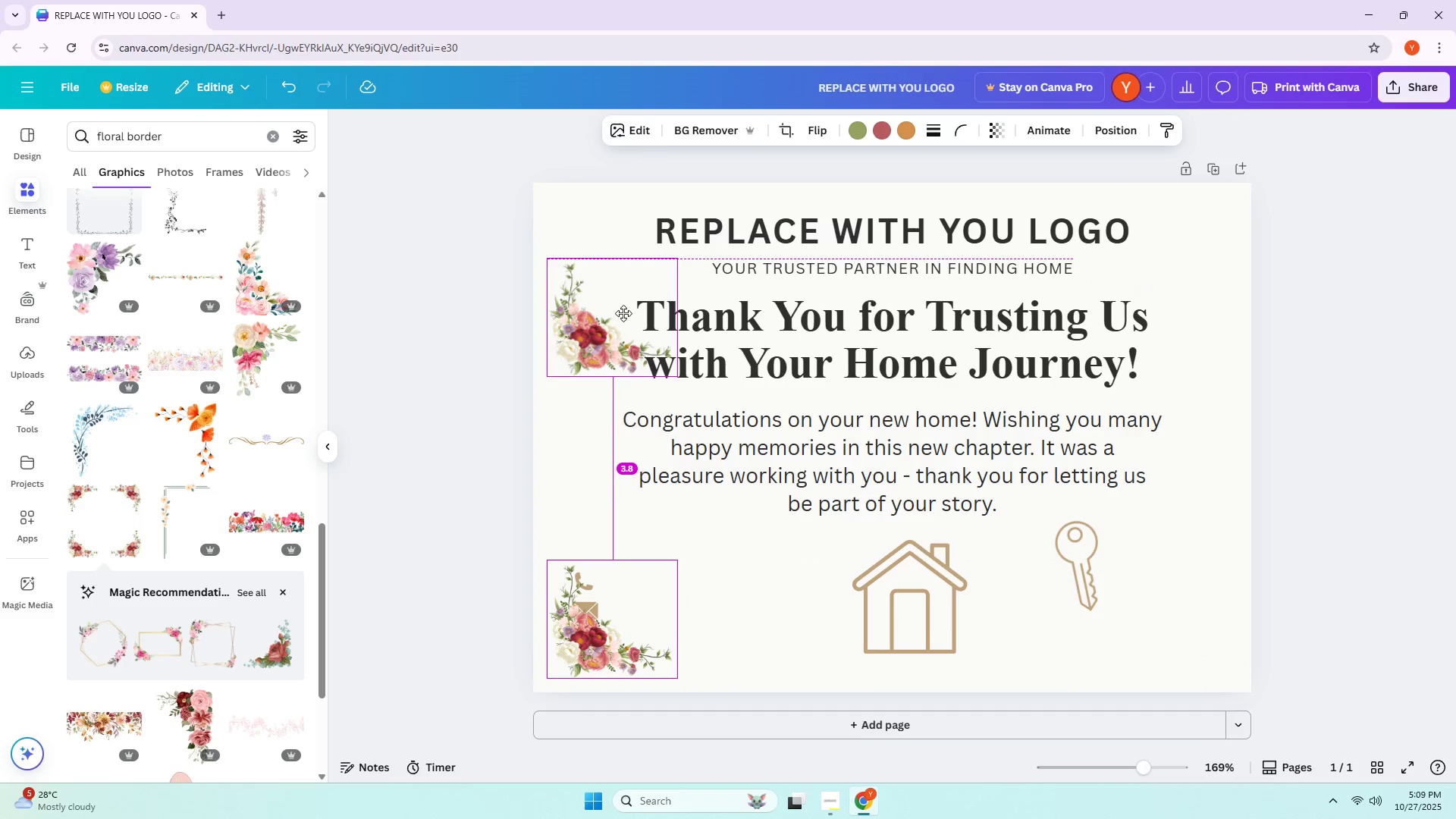 
left_click_drag(start_coordinate=[623, 313], to_coordinate=[630, 419])
 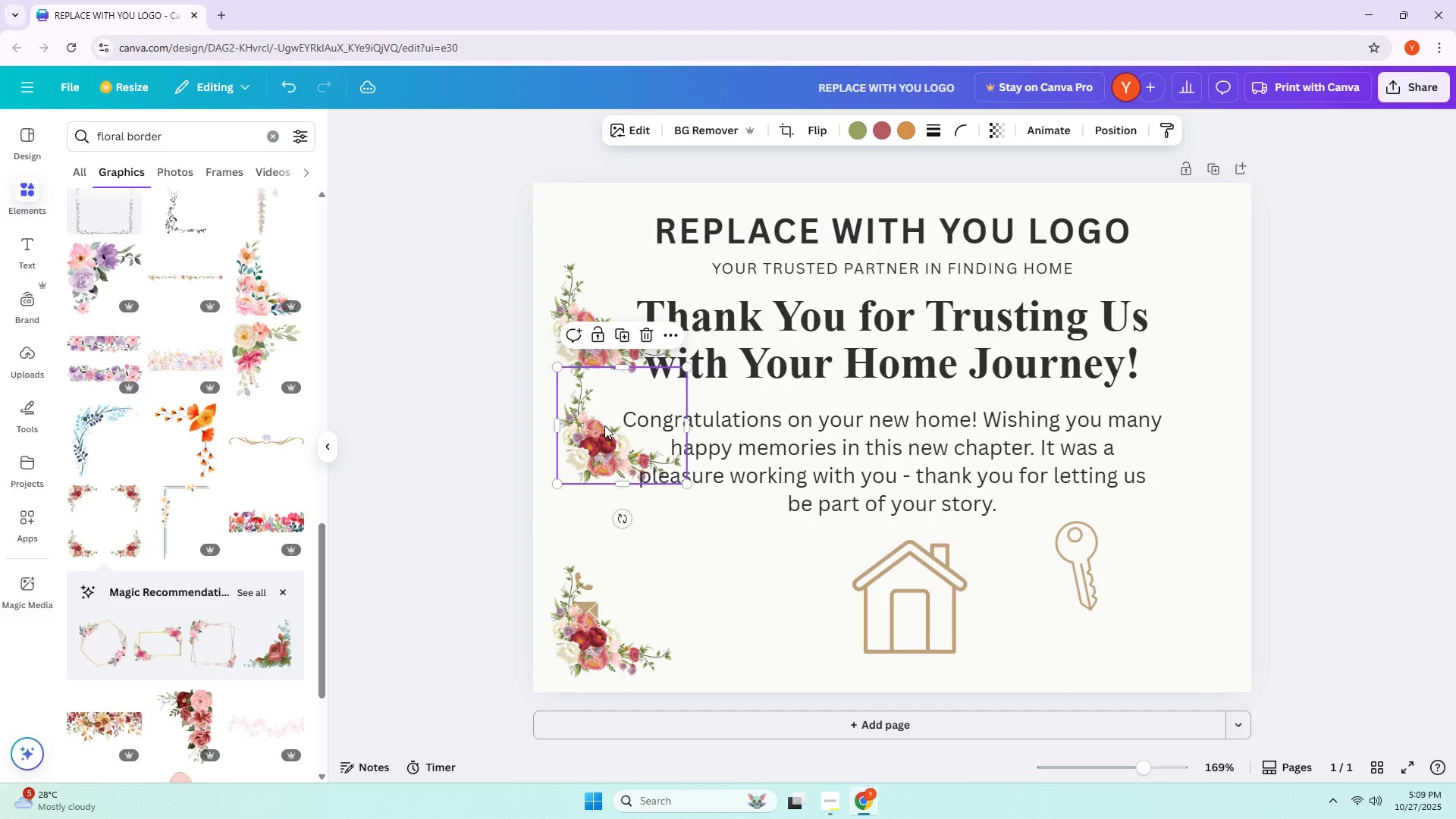 
left_click([603, 425])
 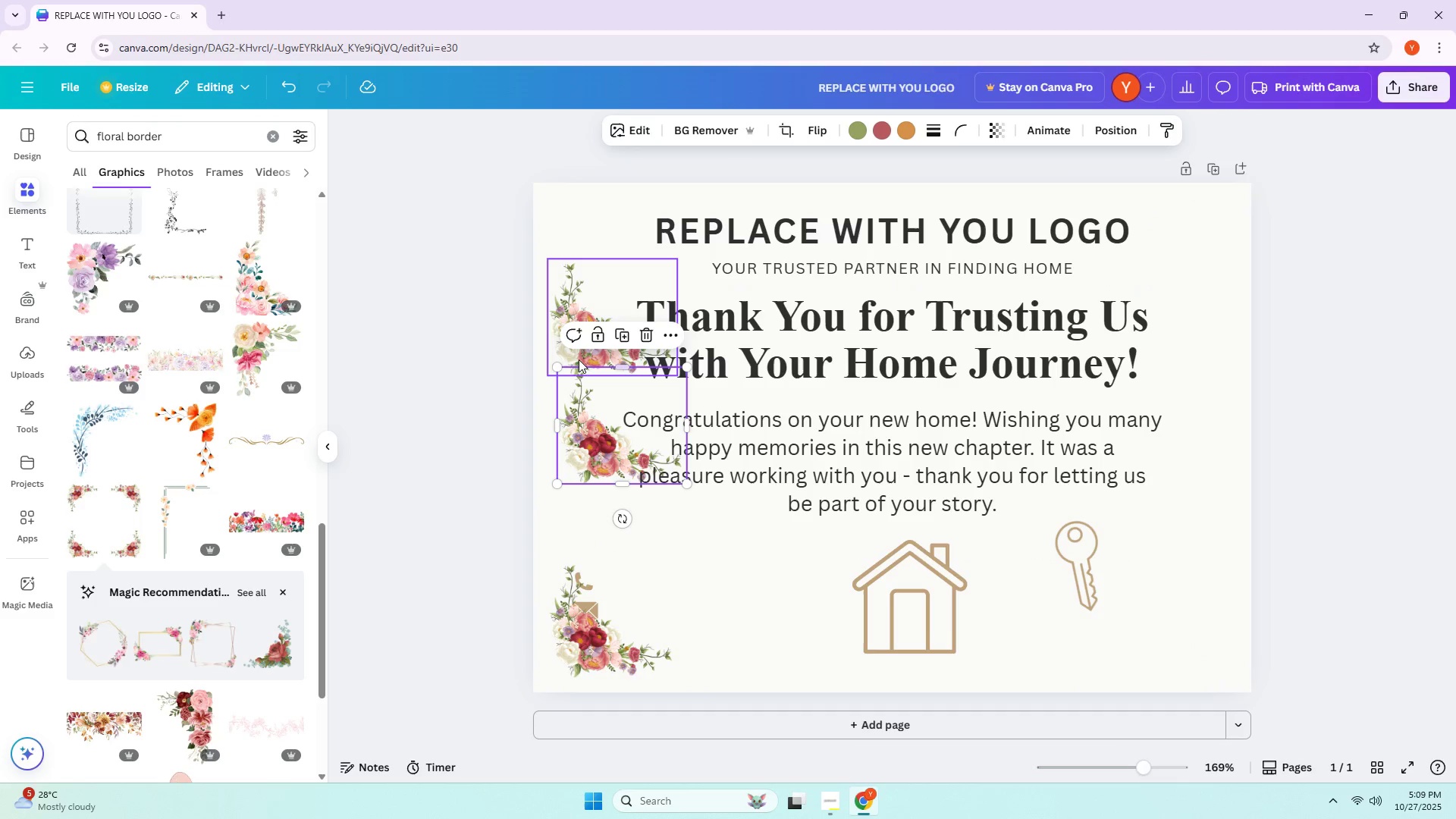 
key(Delete)
 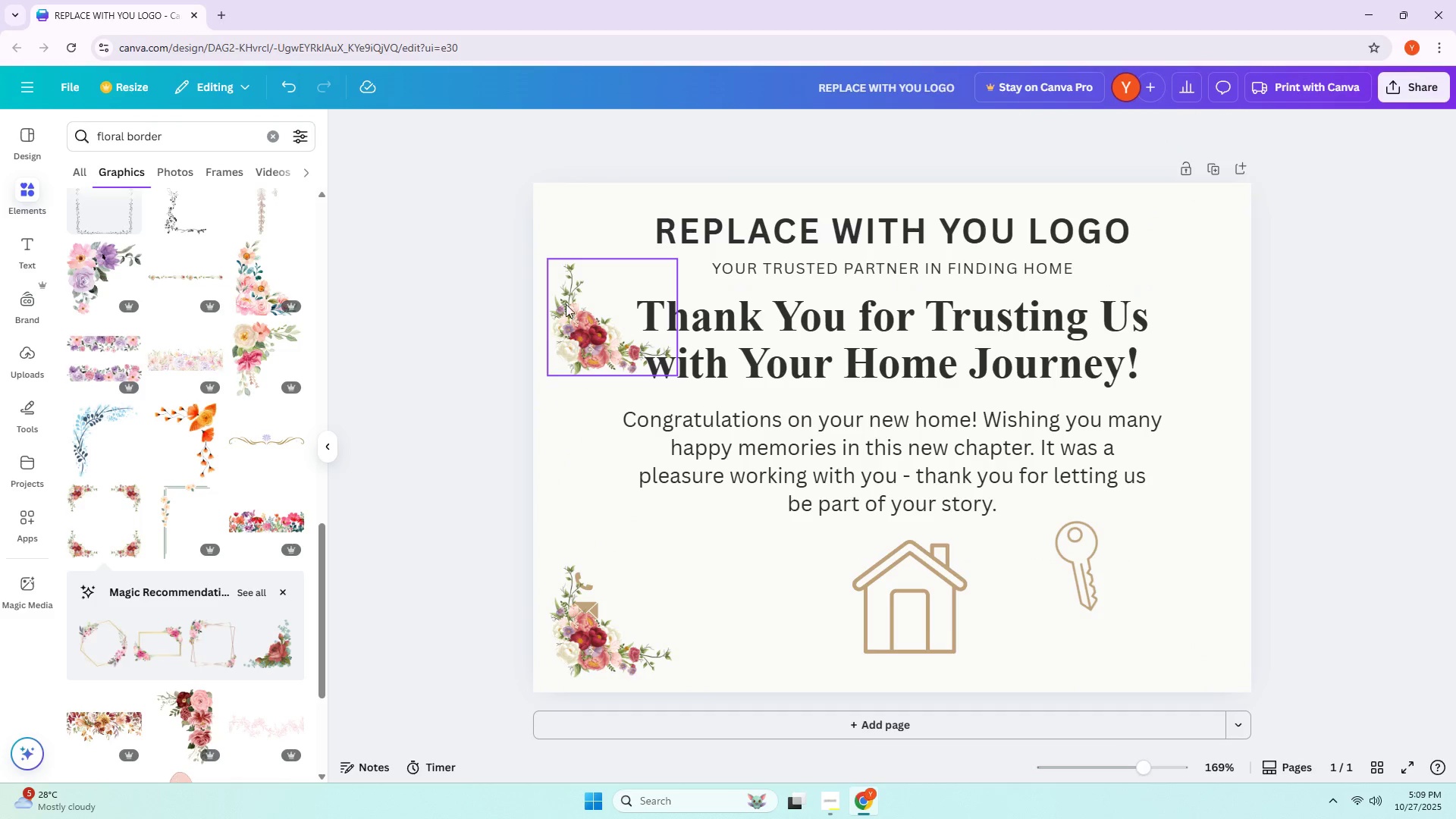 
left_click([566, 301])
 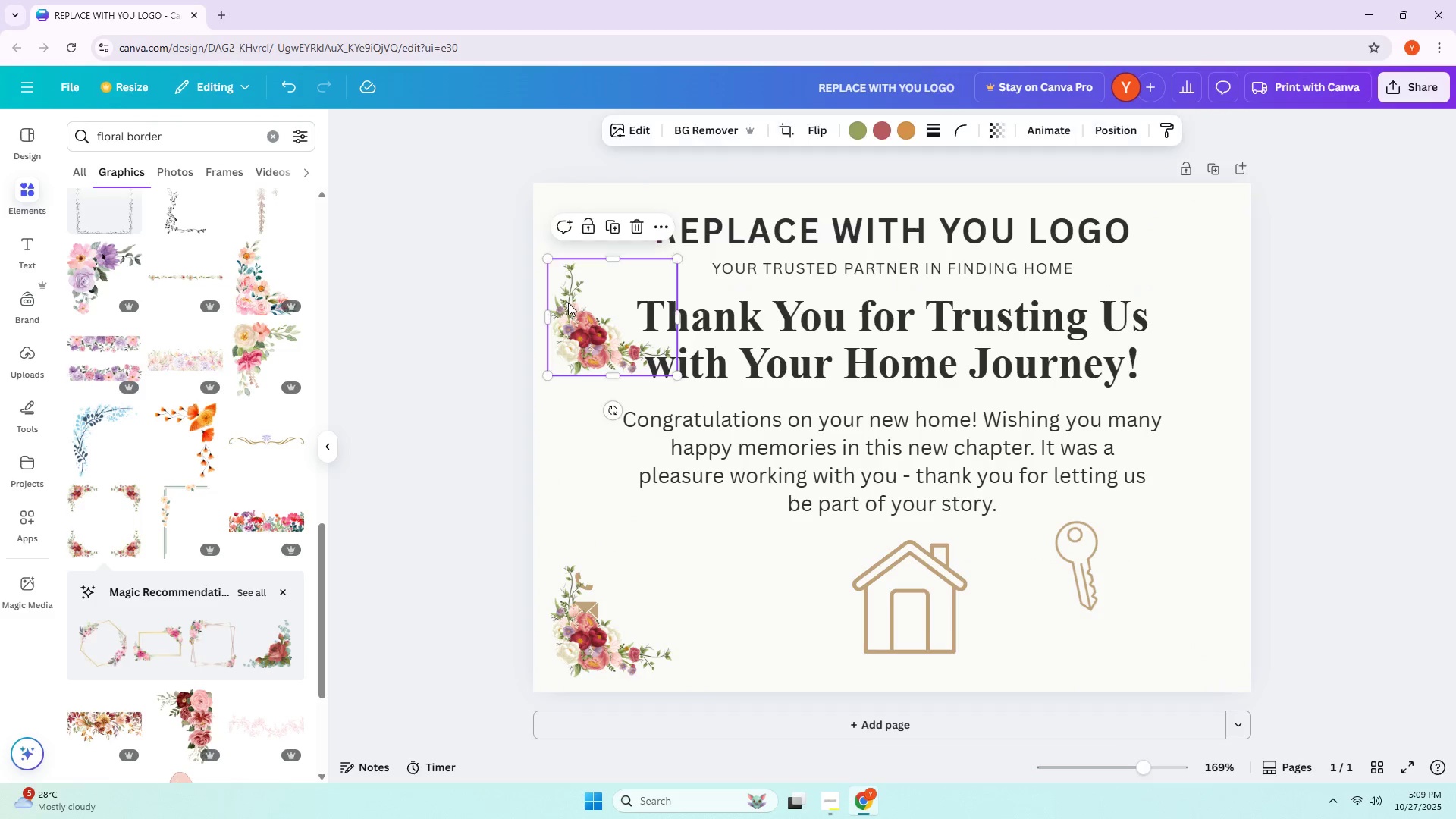 
key(Delete)